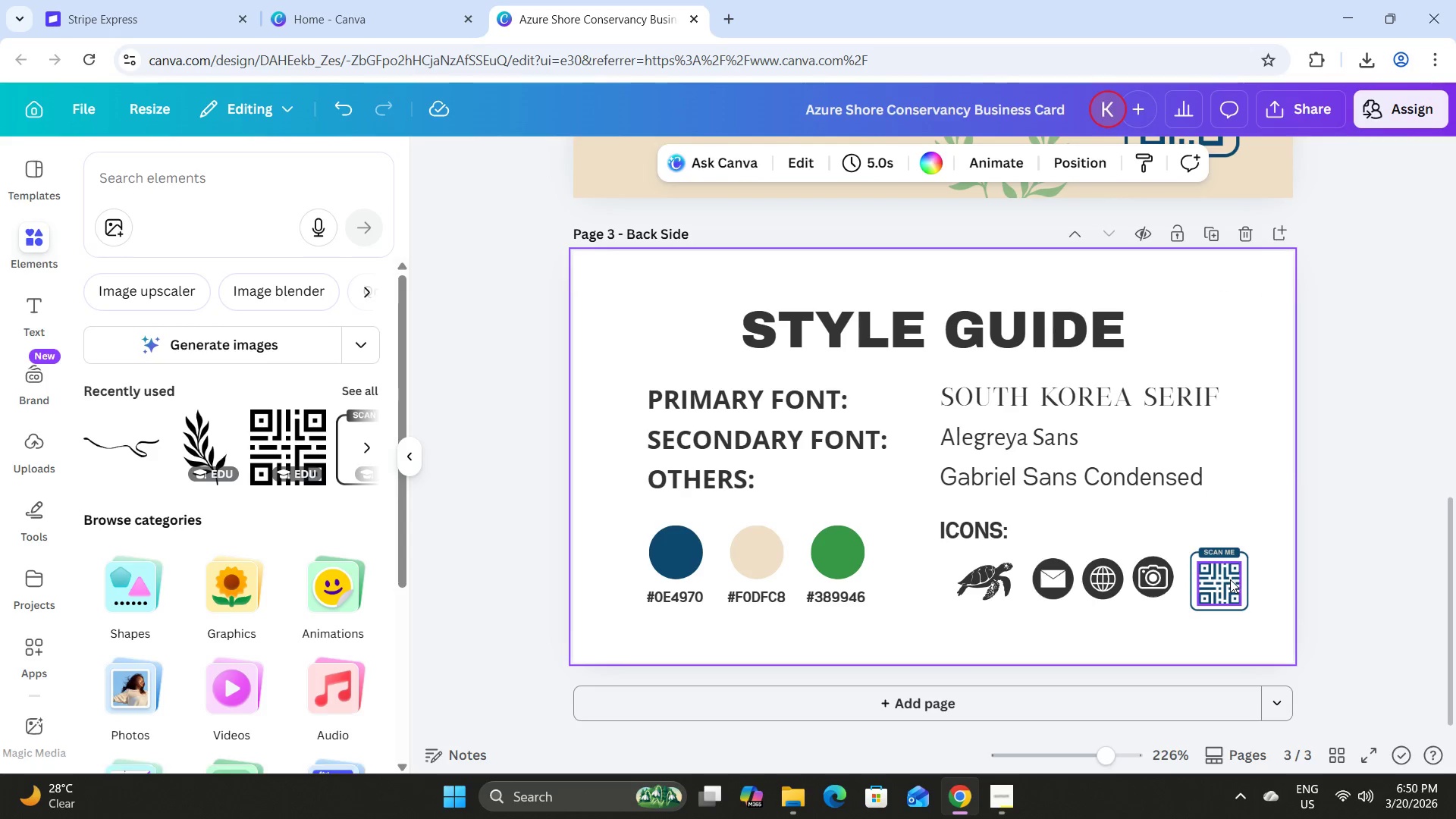 
left_click([1228, 579])
 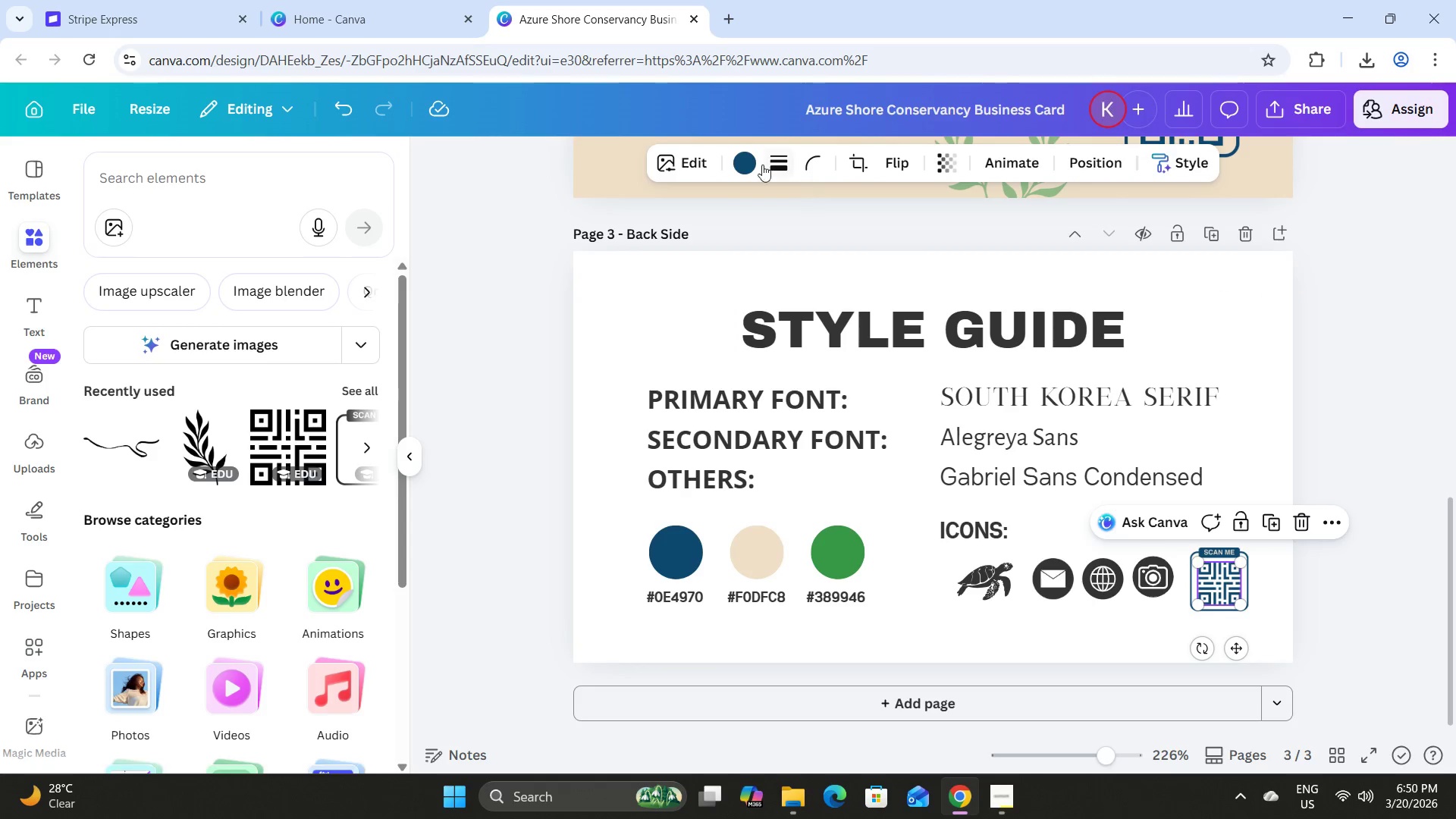 
left_click([743, 155])
 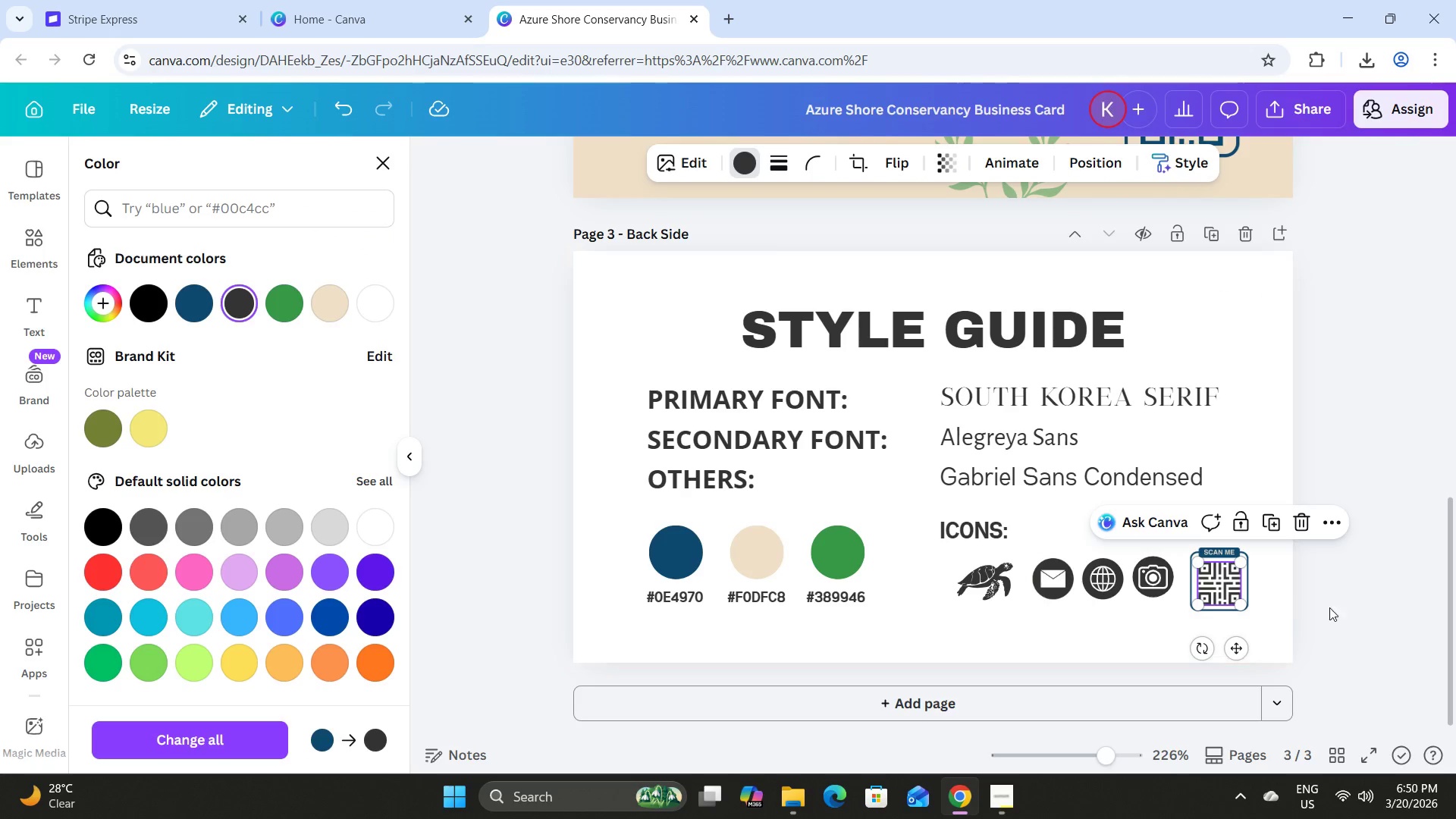 
left_click([1299, 579])
 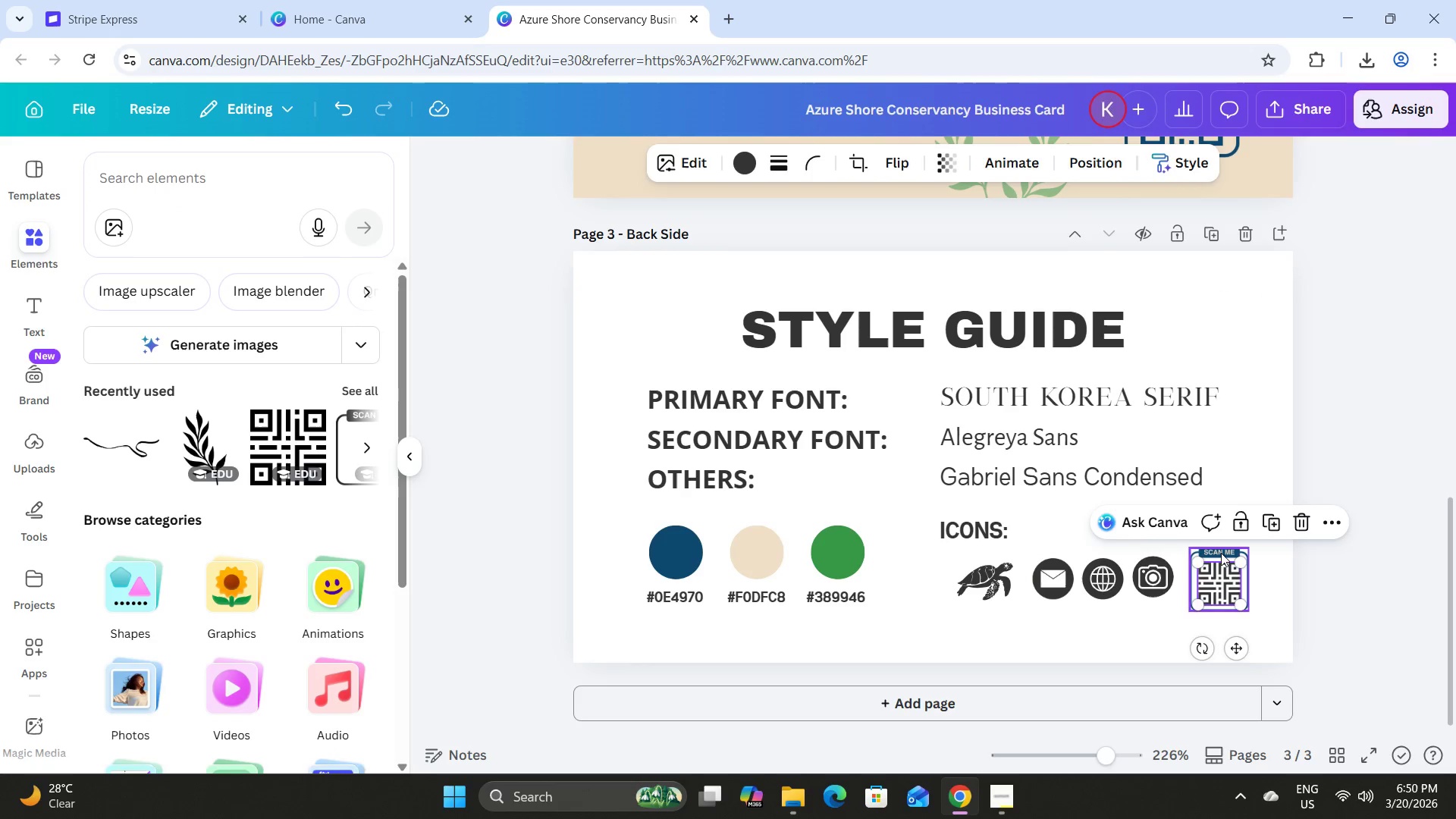 
left_click([1221, 552])
 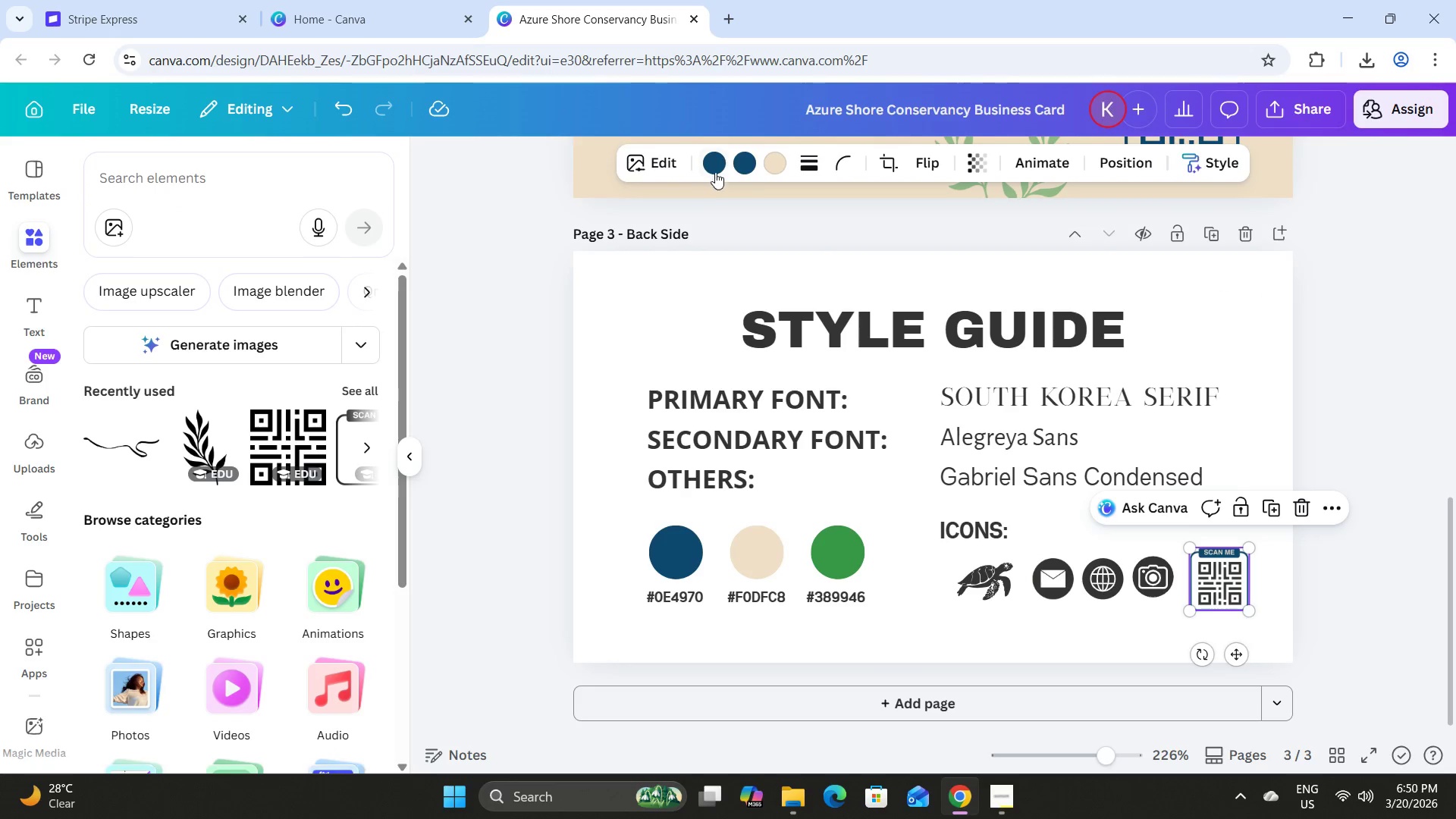 
left_click([716, 164])
 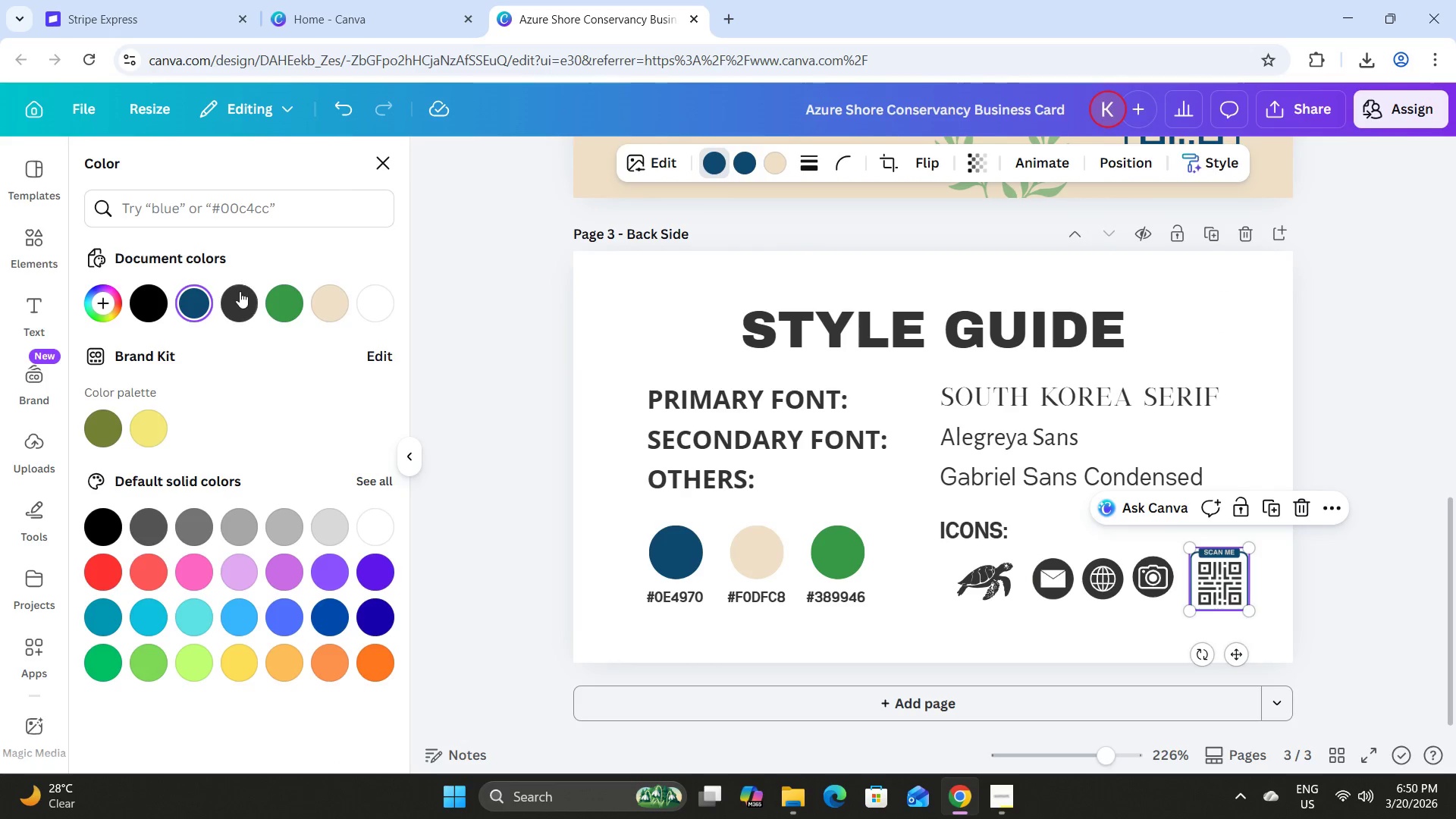 
left_click([240, 293])
 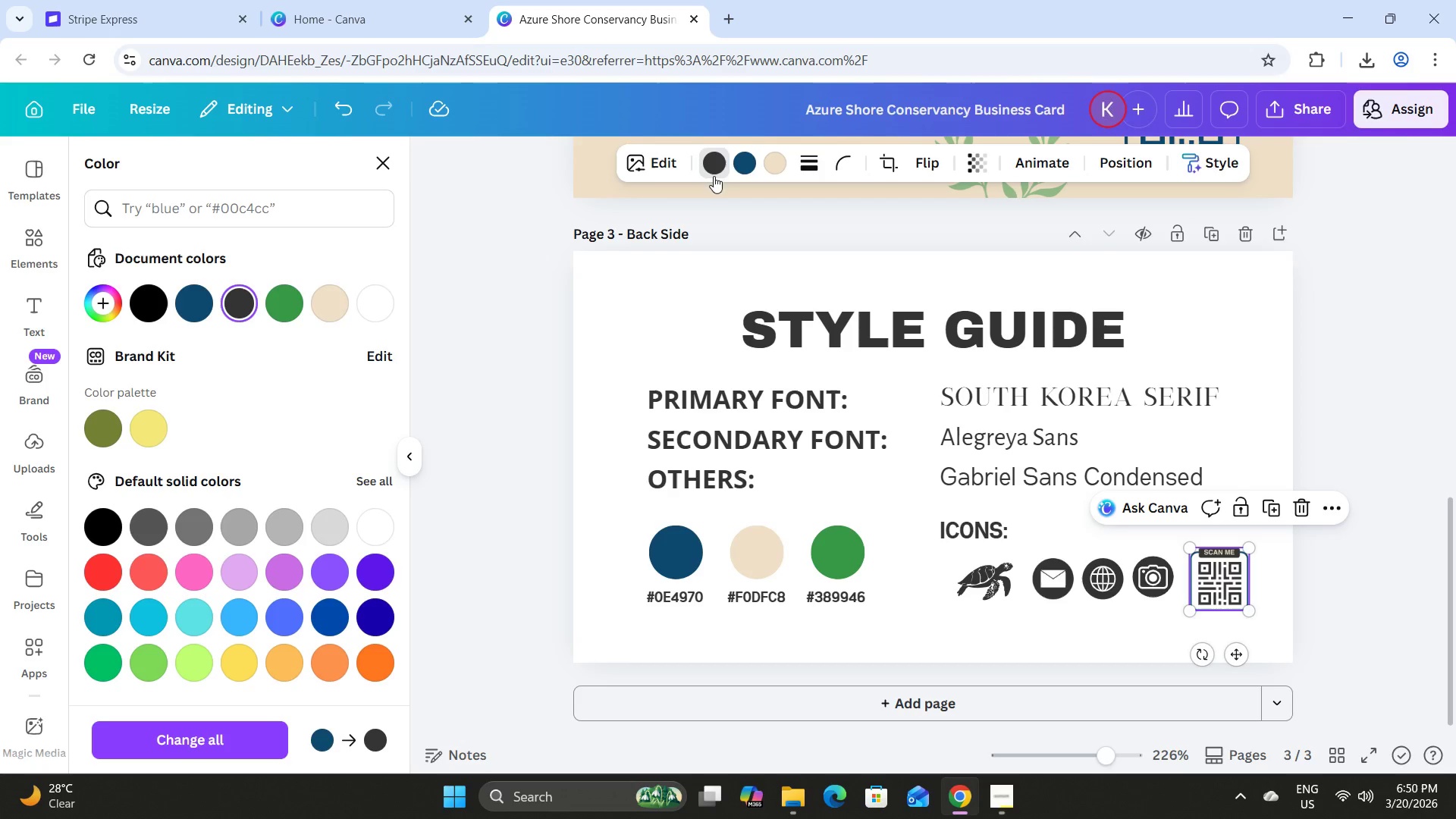 
left_click([745, 164])
 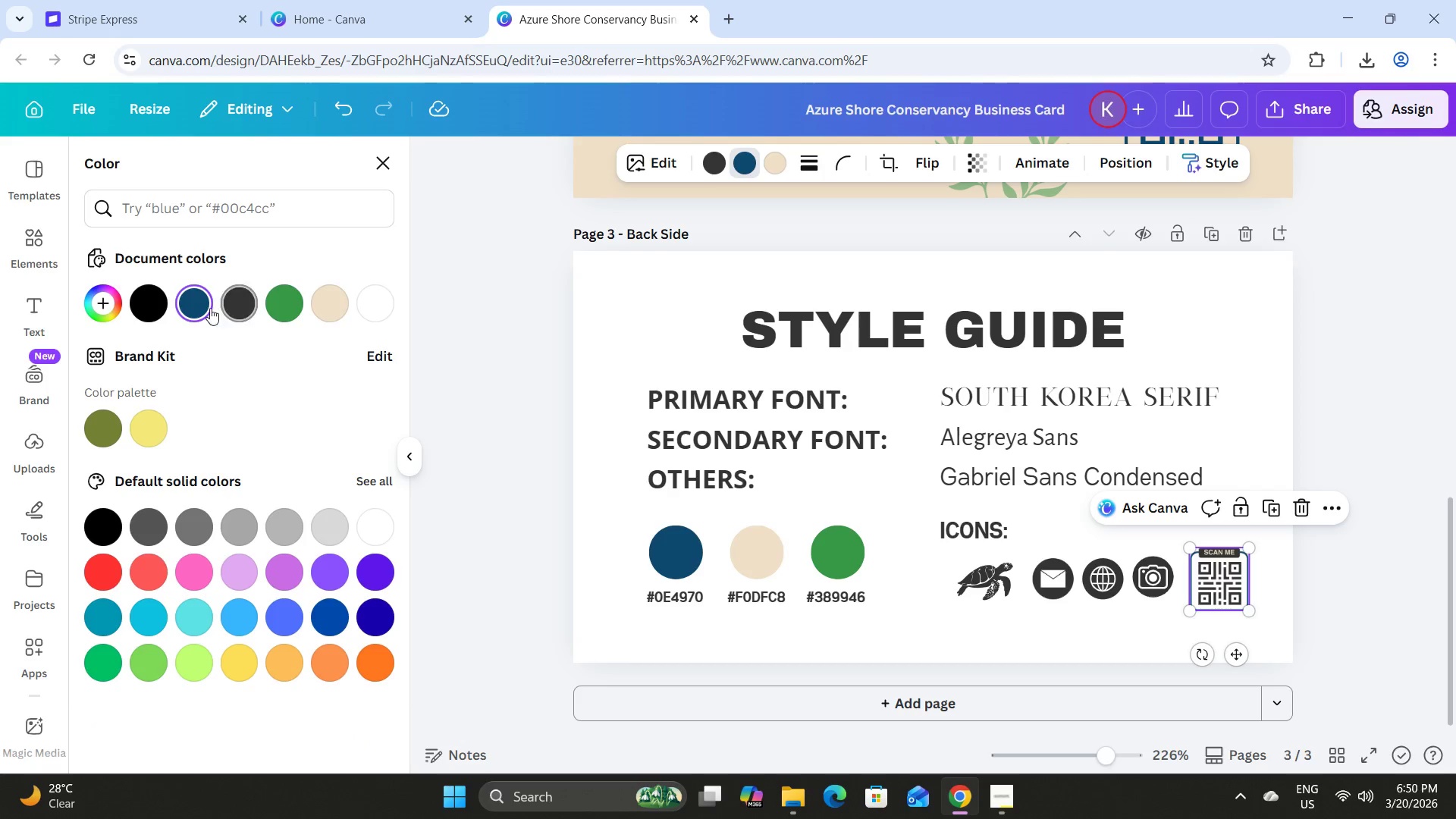 
left_click([242, 299])
 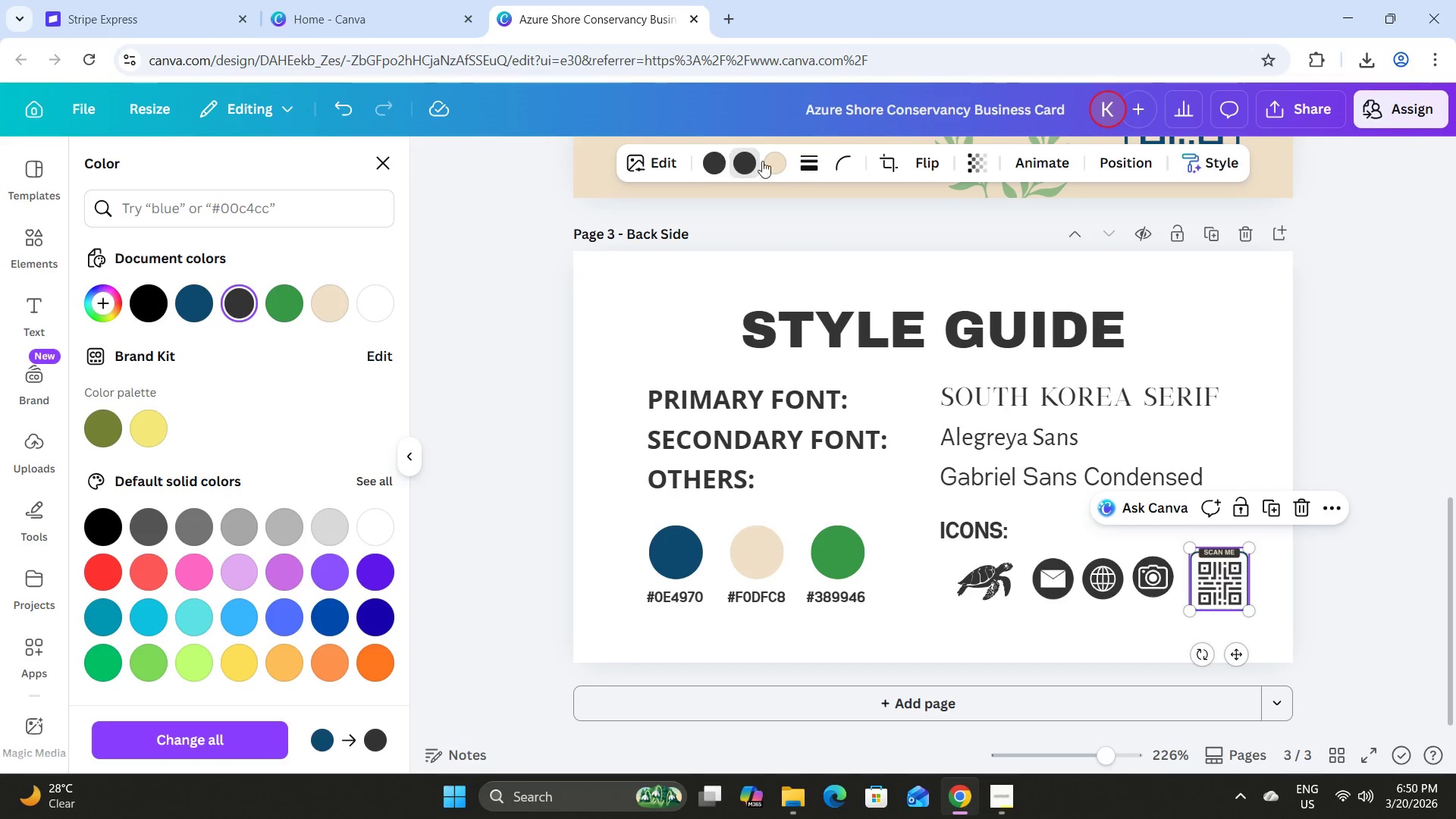 
left_click([784, 165])
 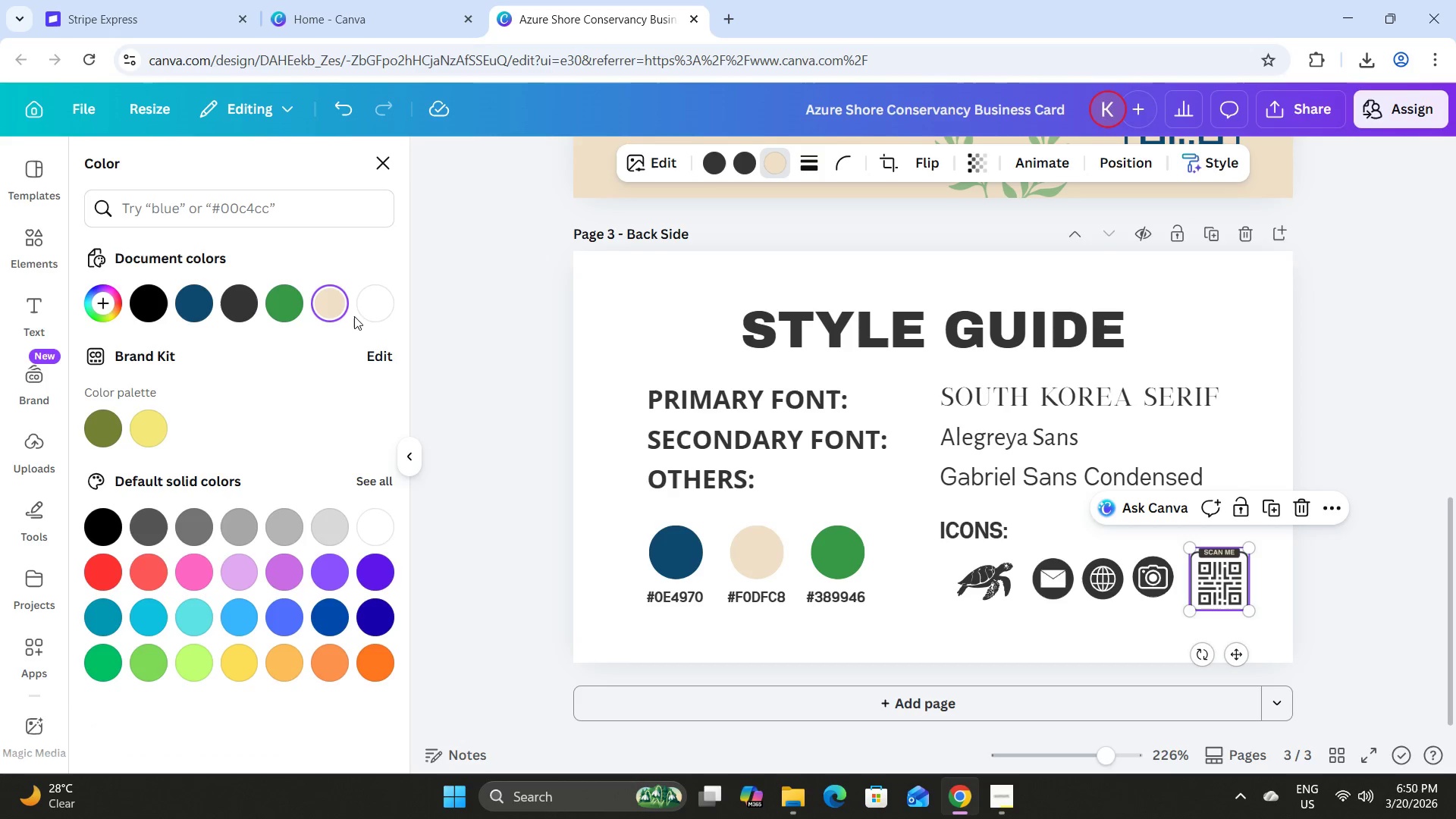 
left_click([375, 304])
 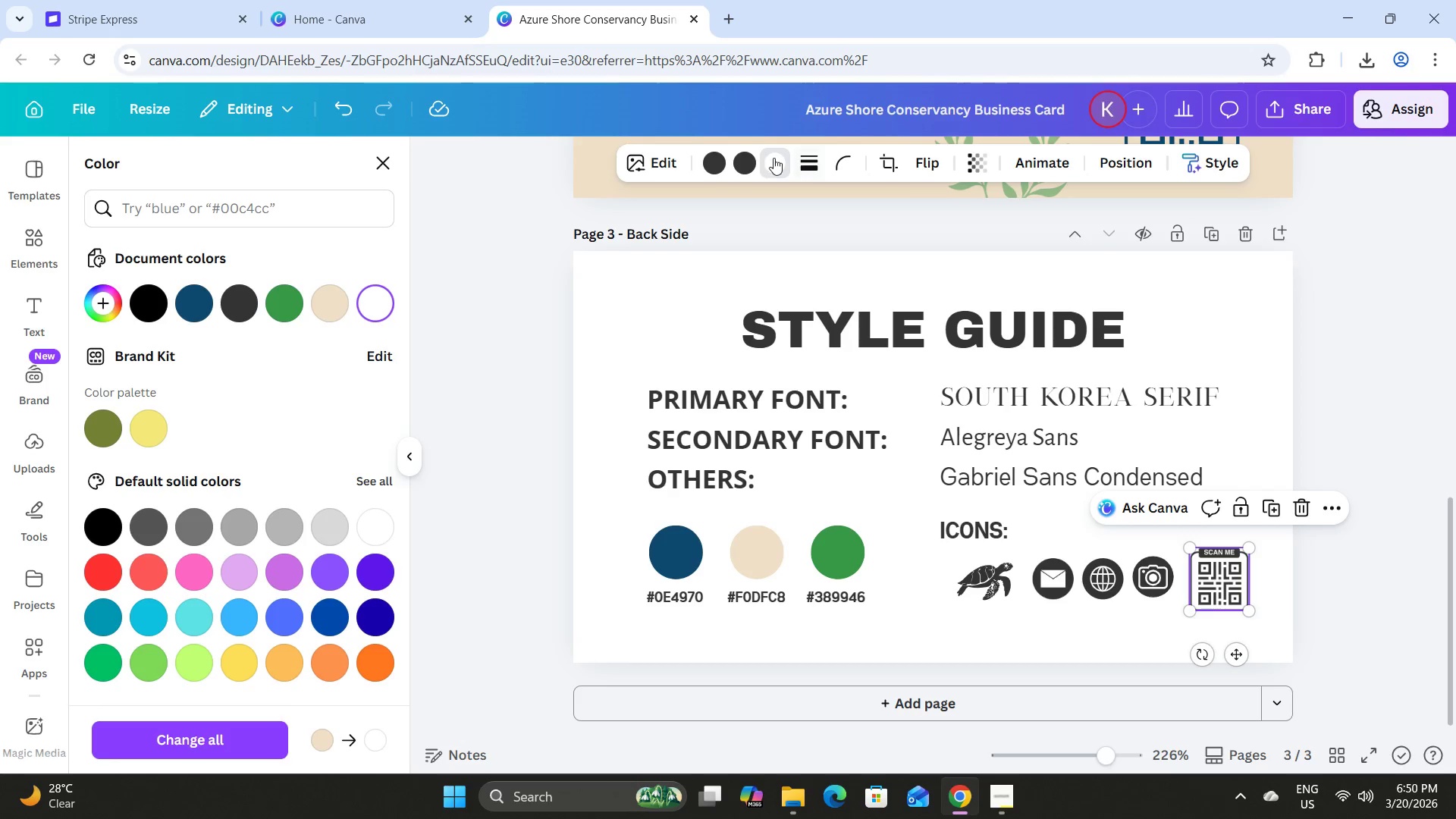 
left_click([747, 158])
 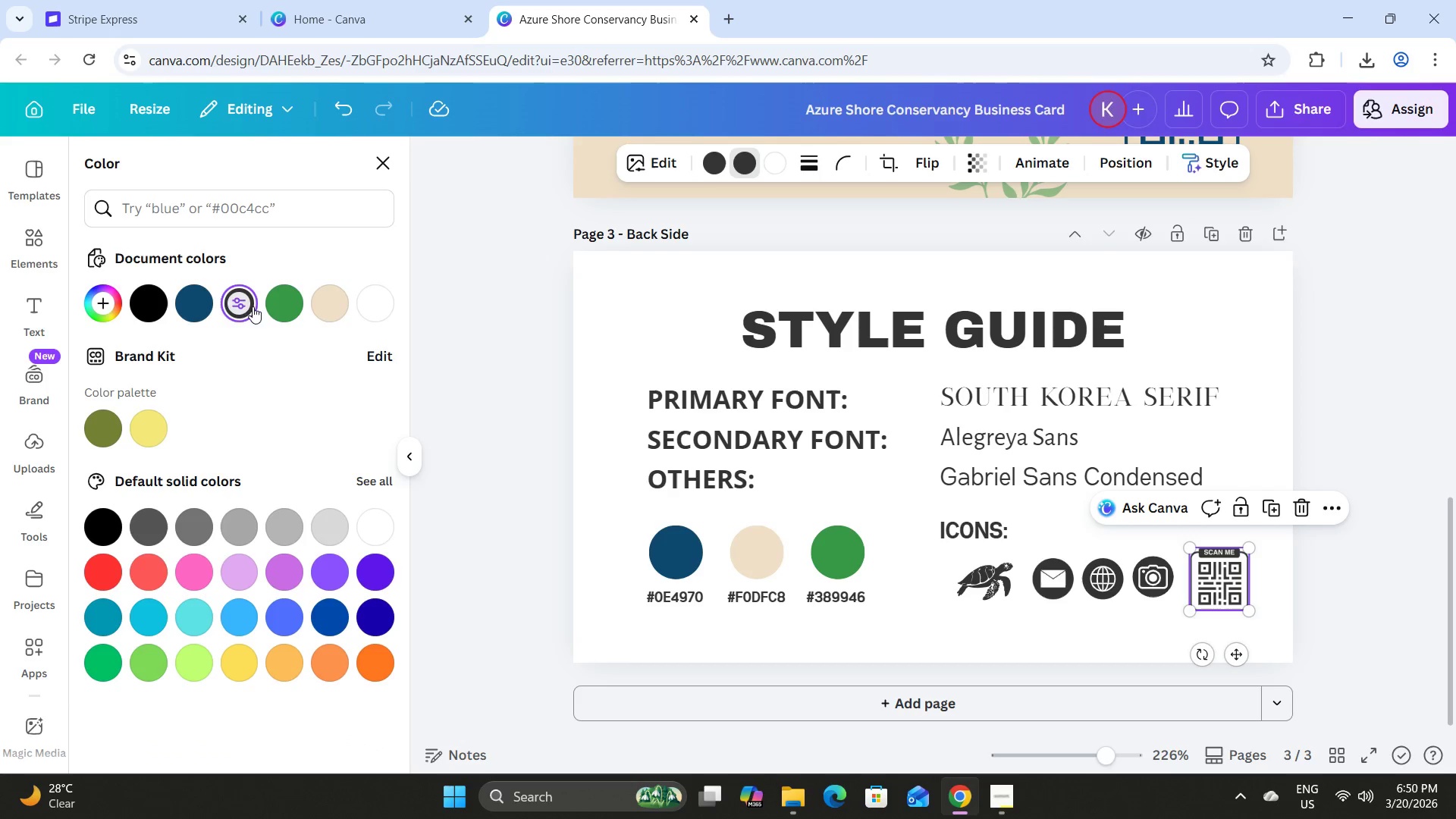 
left_click([244, 306])
 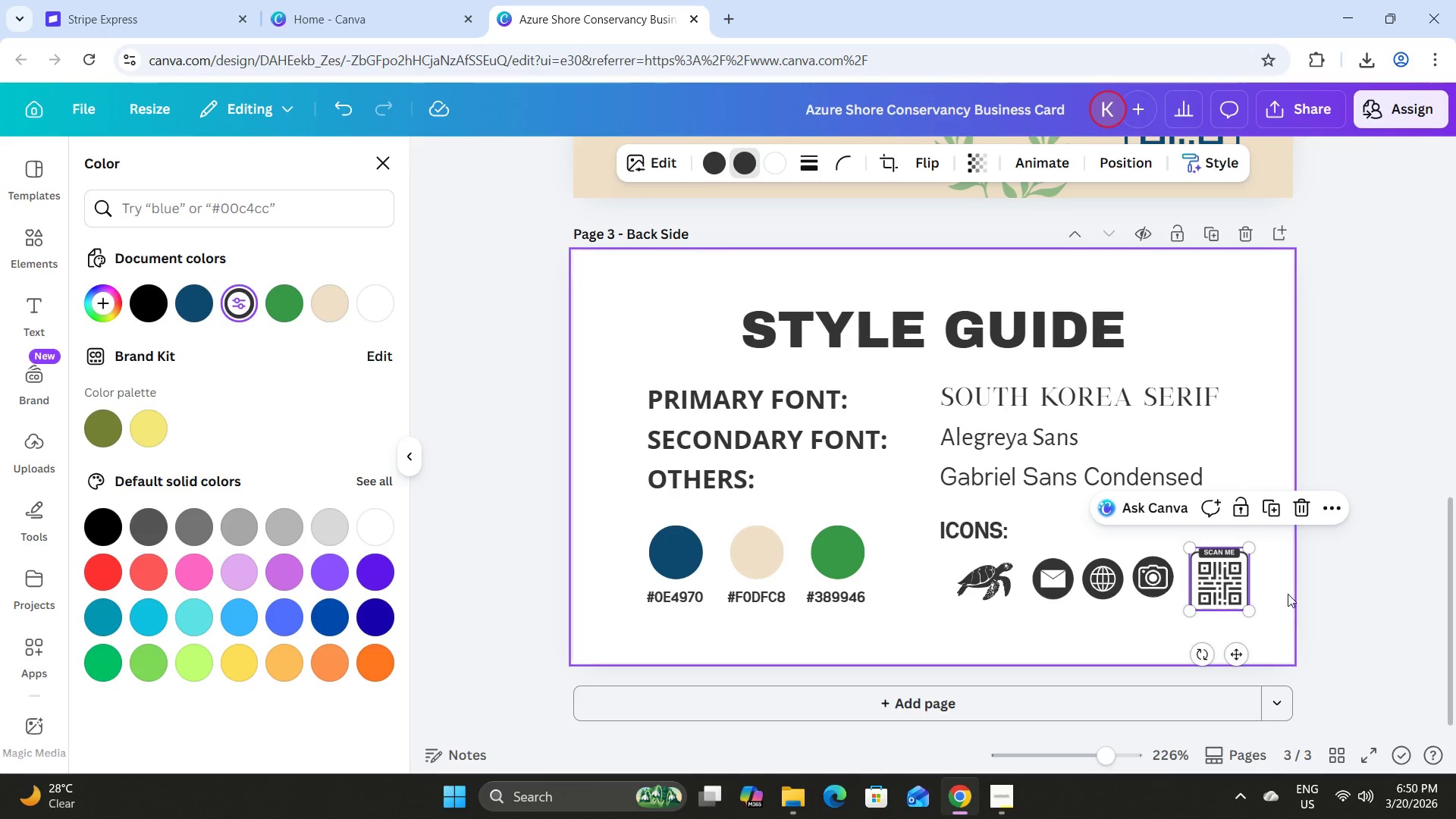 
double_click([1333, 567])
 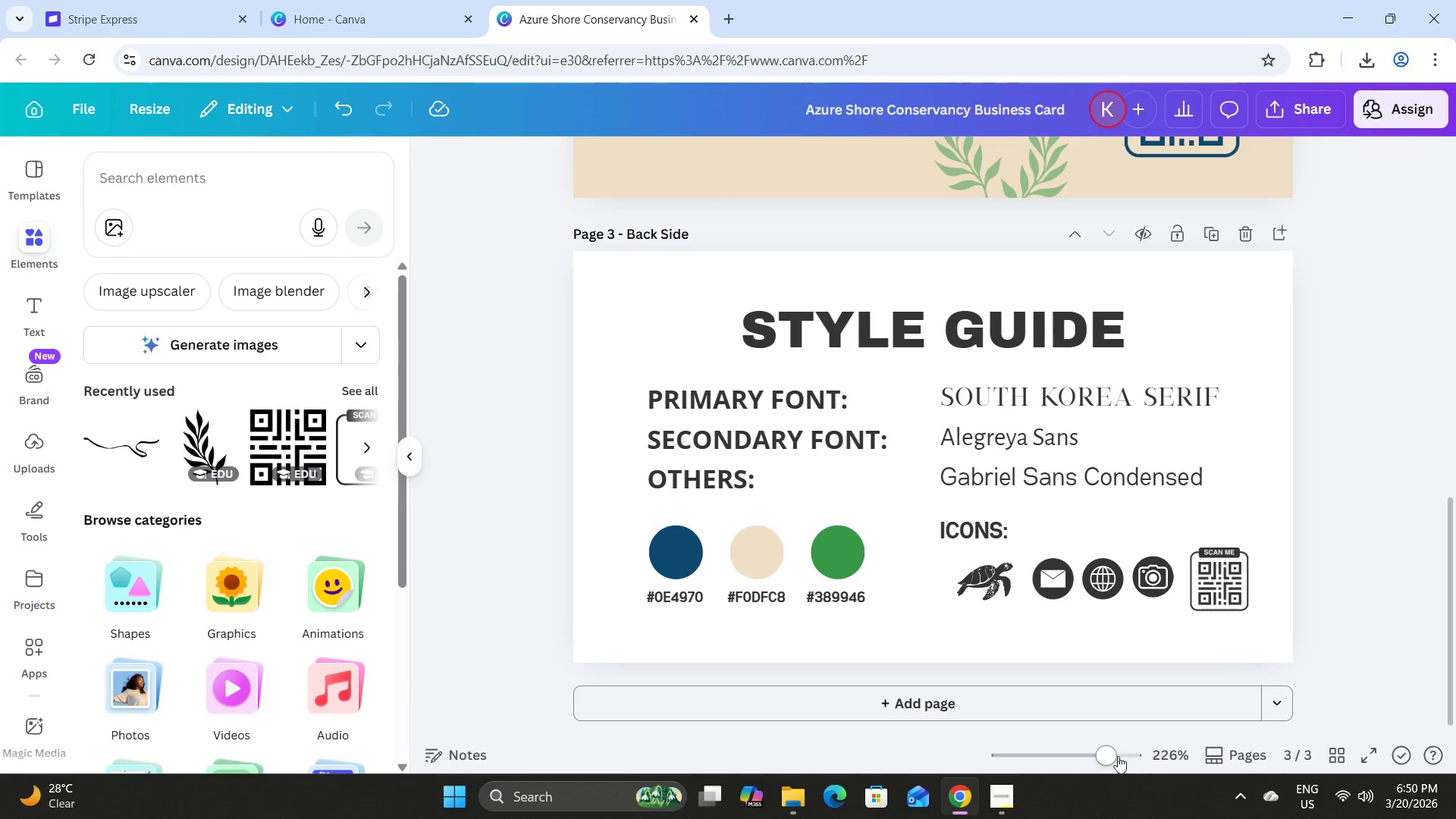 
left_click_drag(start_coordinate=[1114, 758], to_coordinate=[1134, 758])
 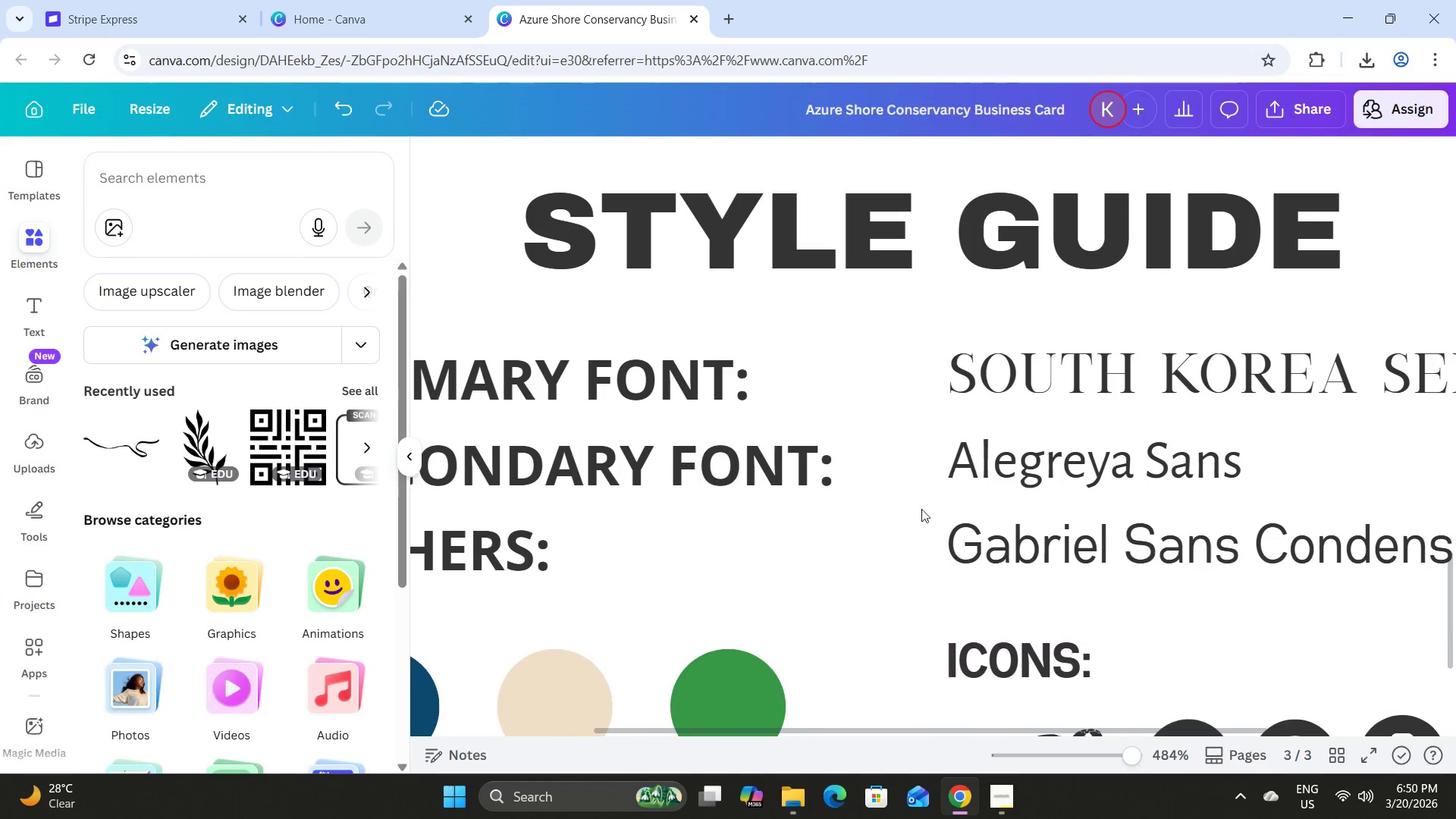 
scroll: coordinate [919, 500], scroll_direction: down, amount: 4.0
 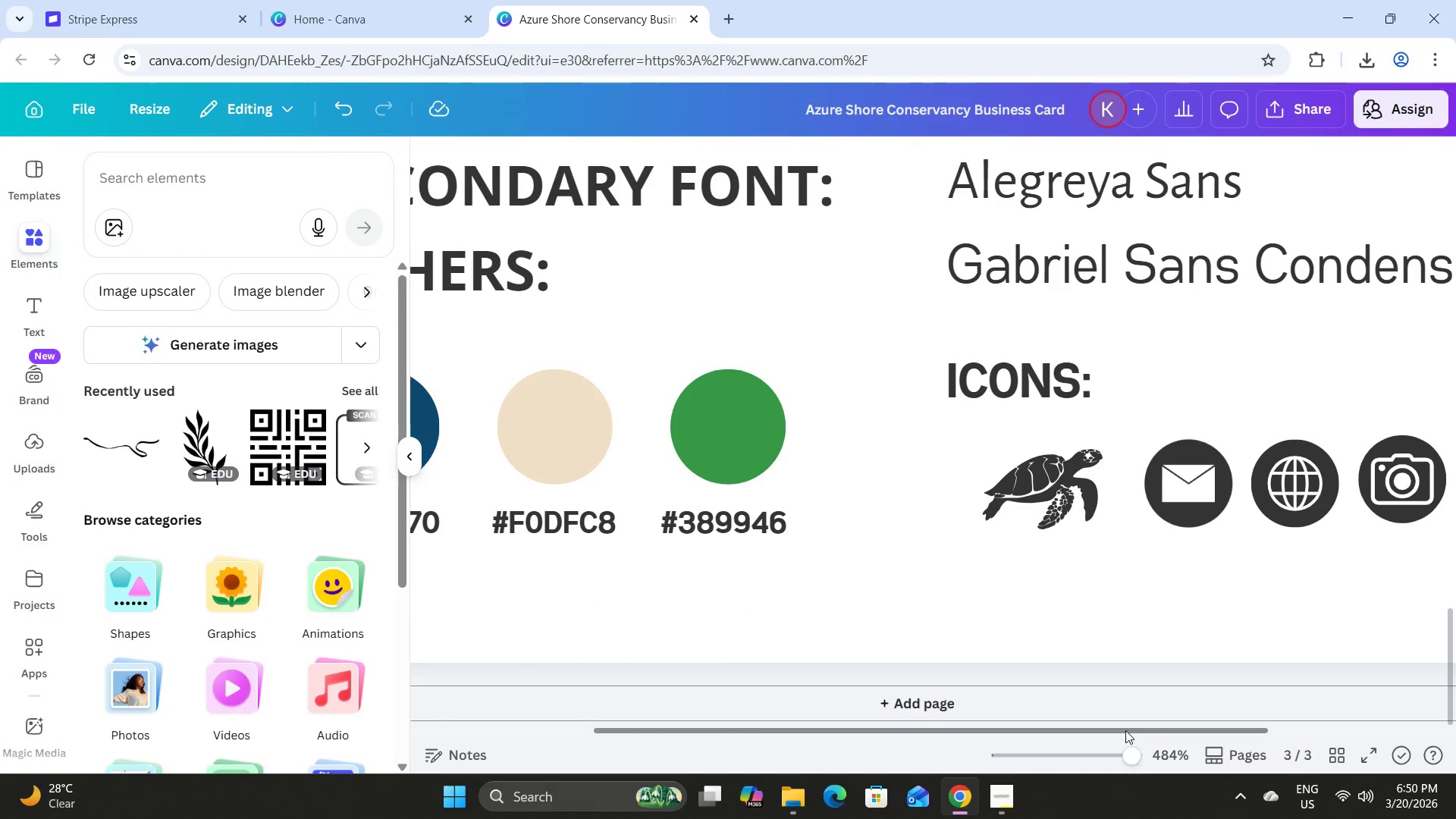 
left_click_drag(start_coordinate=[1125, 730], to_coordinate=[1282, 727])
 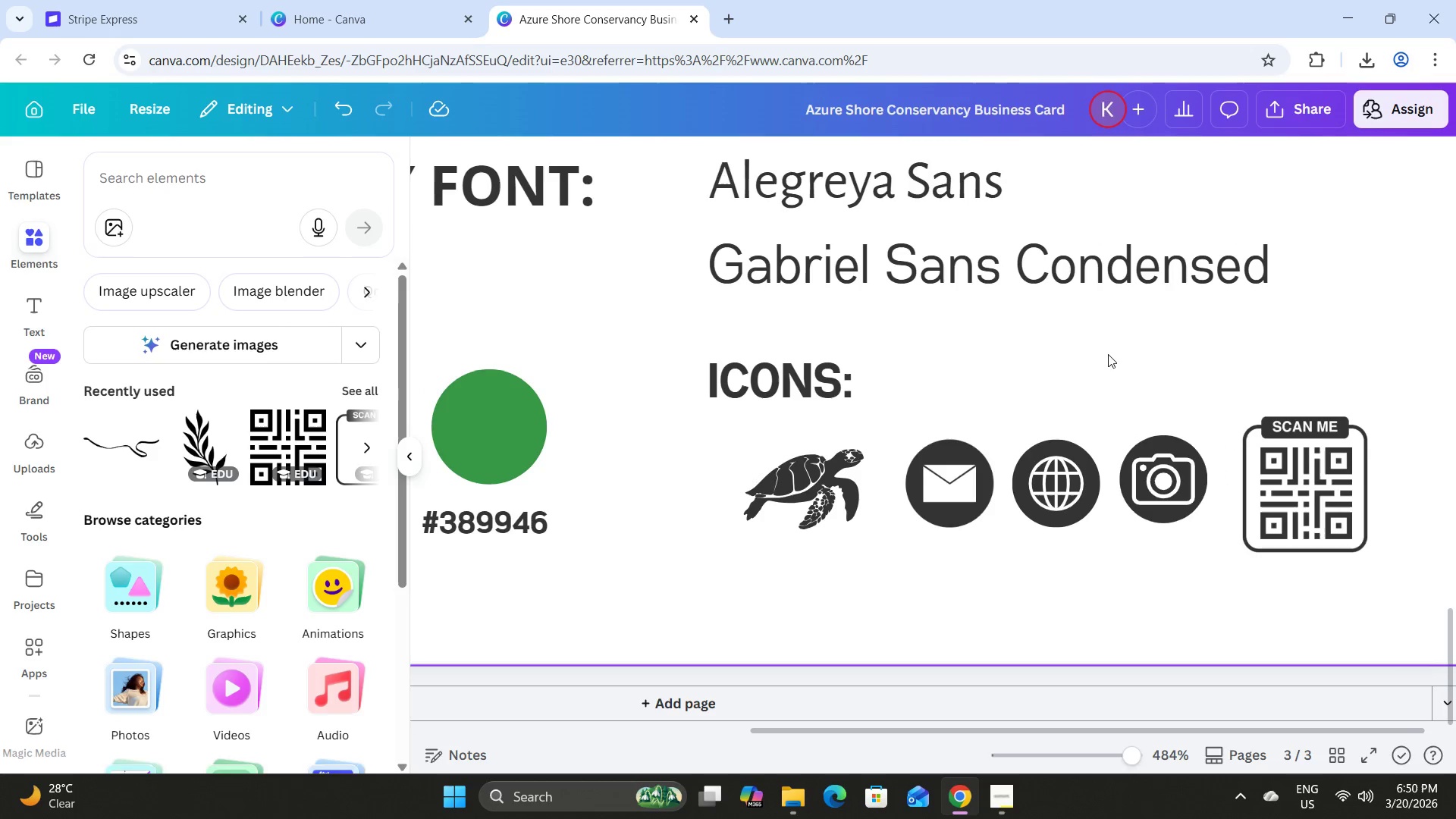 
left_click([1107, 353])
 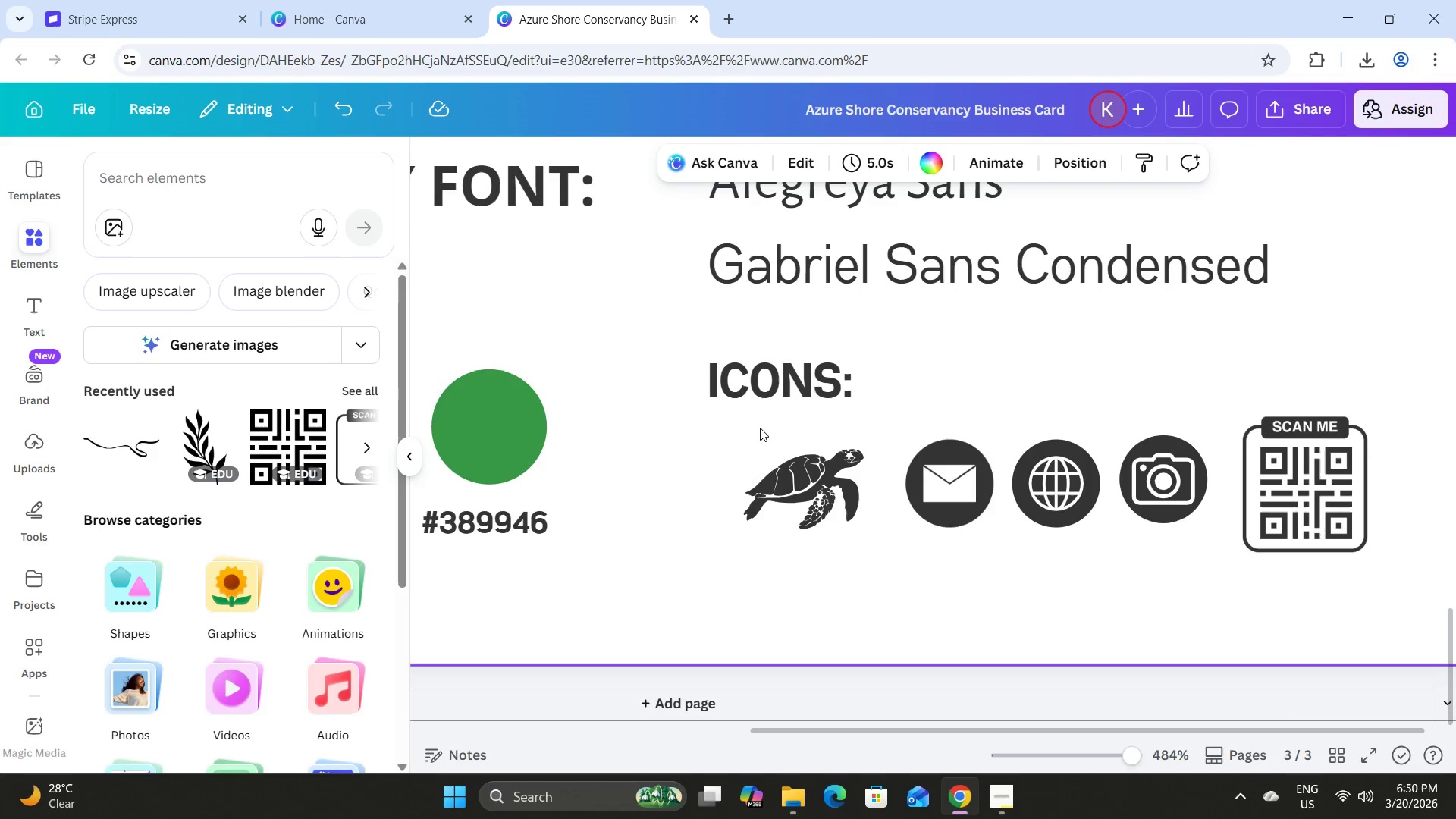 
left_click_drag(start_coordinate=[759, 428], to_coordinate=[1335, 571])
 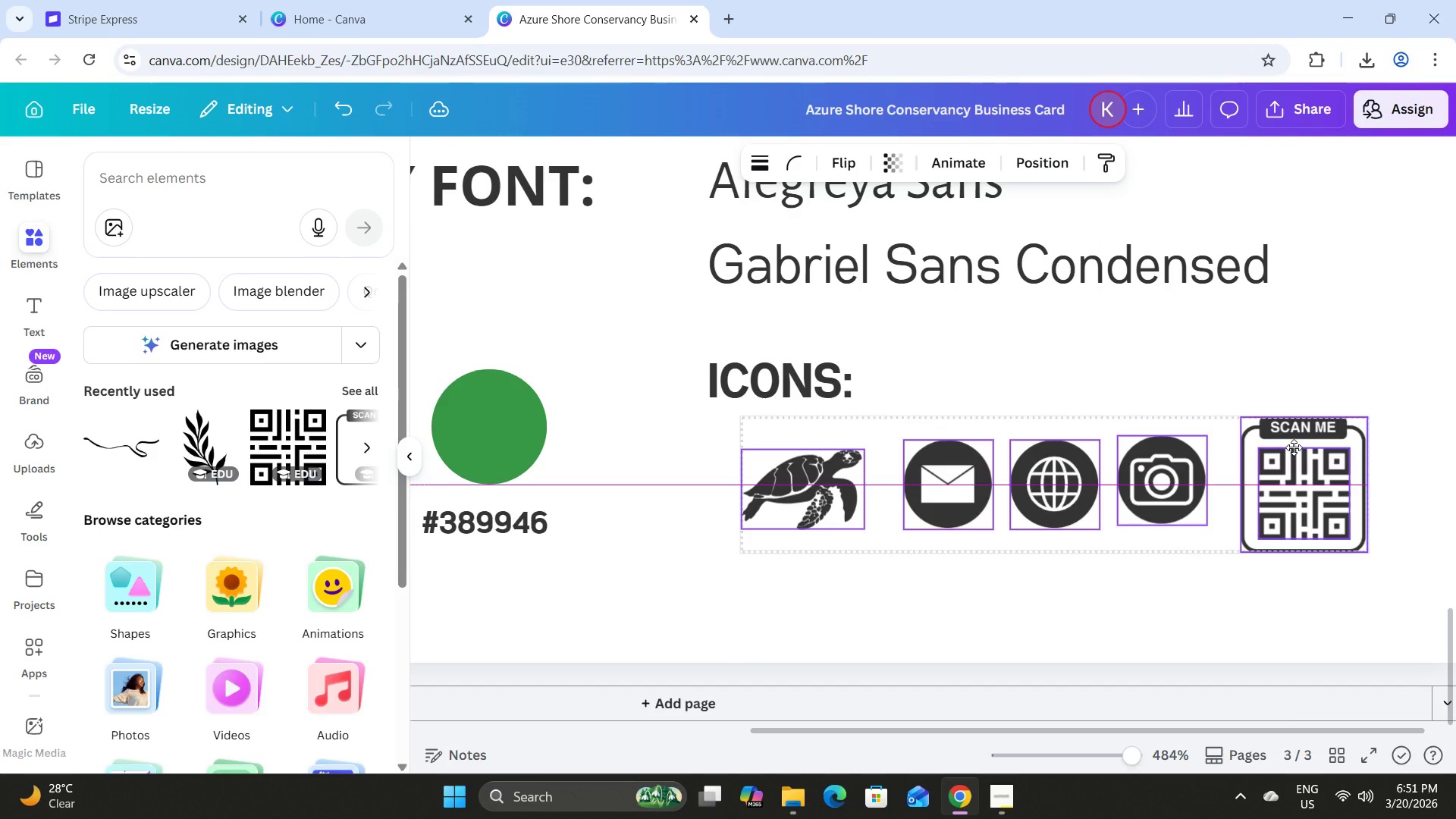 
wait(5.47)
 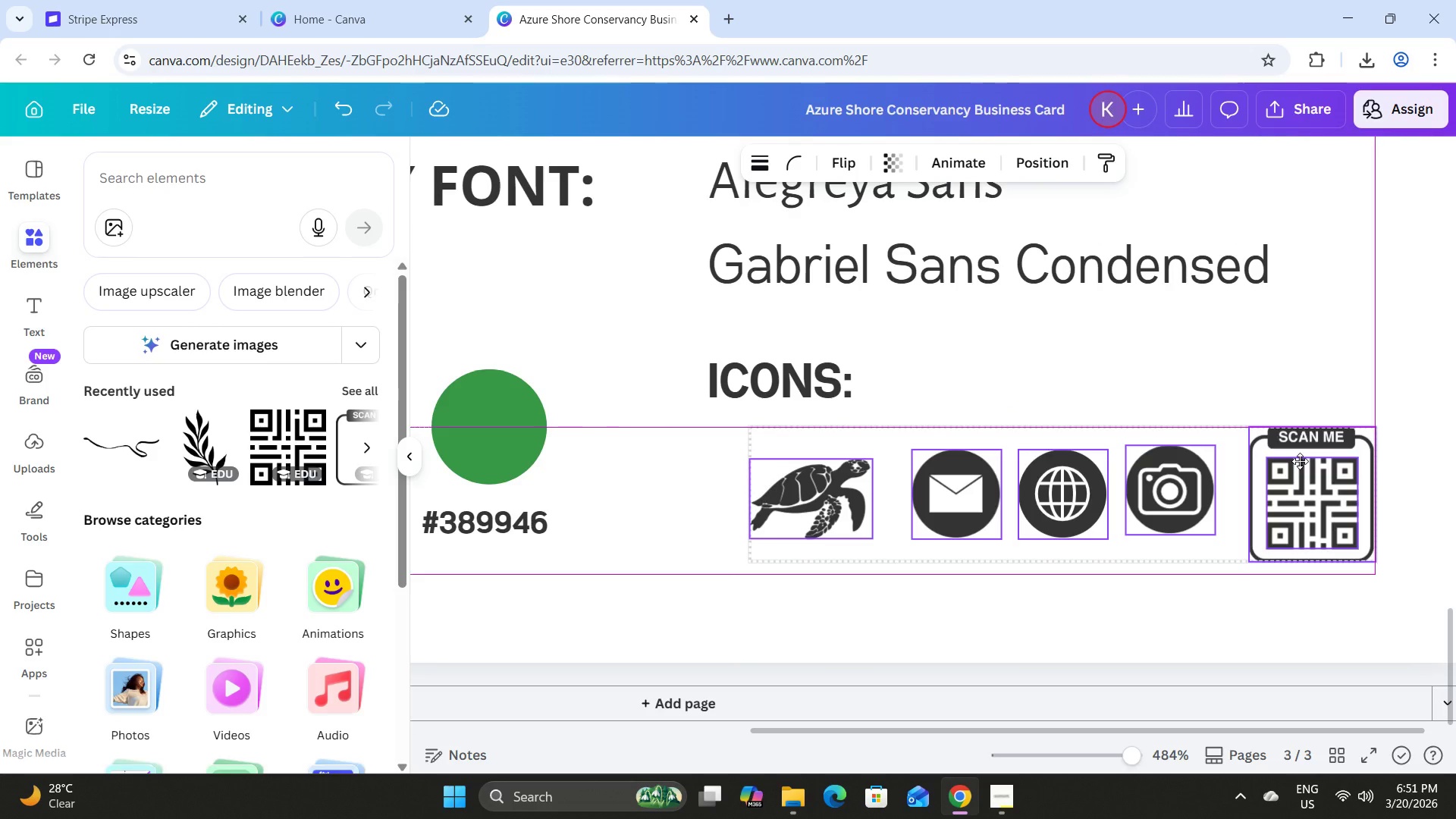 
left_click([1267, 297])
 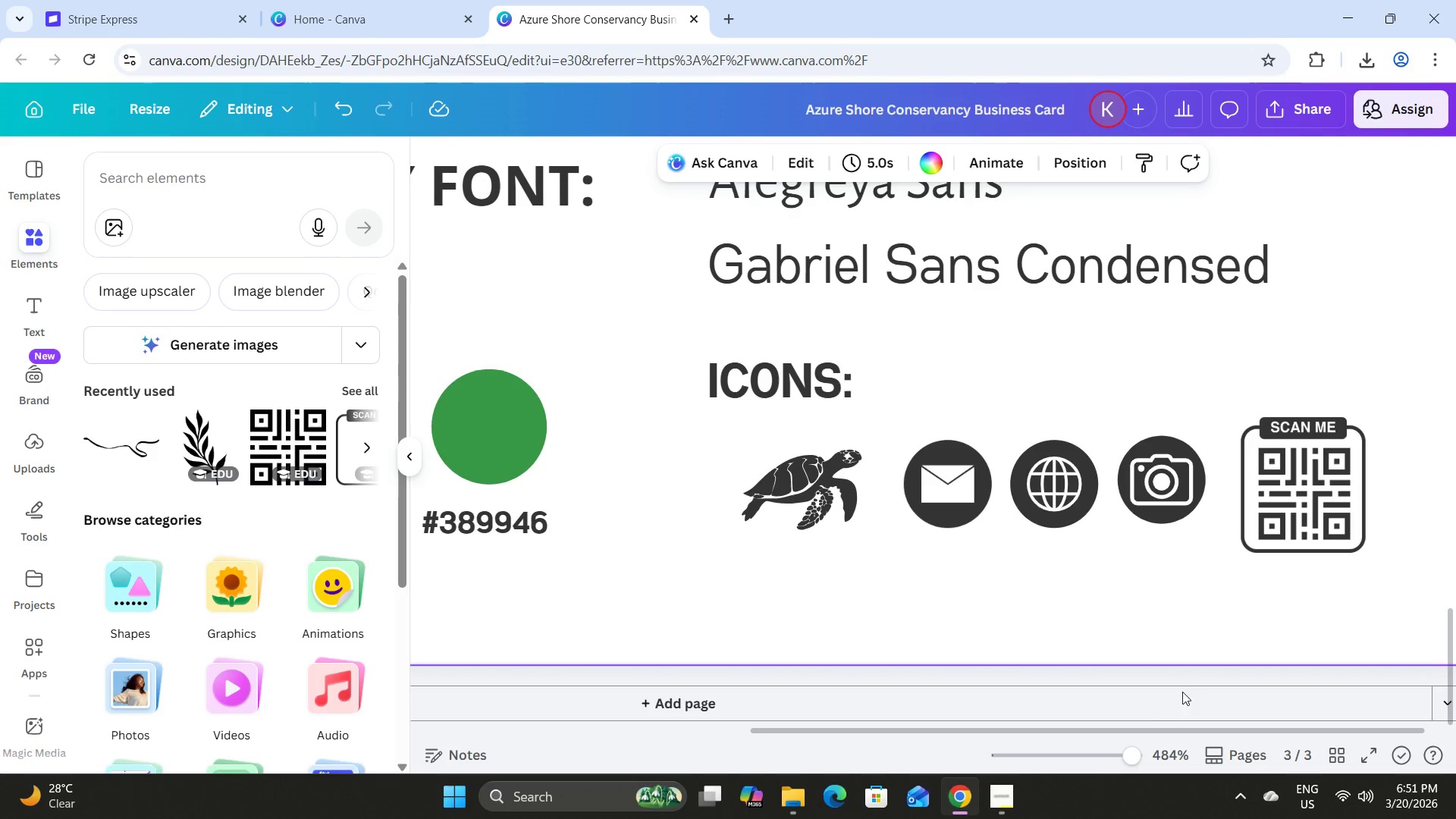 
left_click_drag(start_coordinate=[1116, 761], to_coordinate=[1112, 767])
 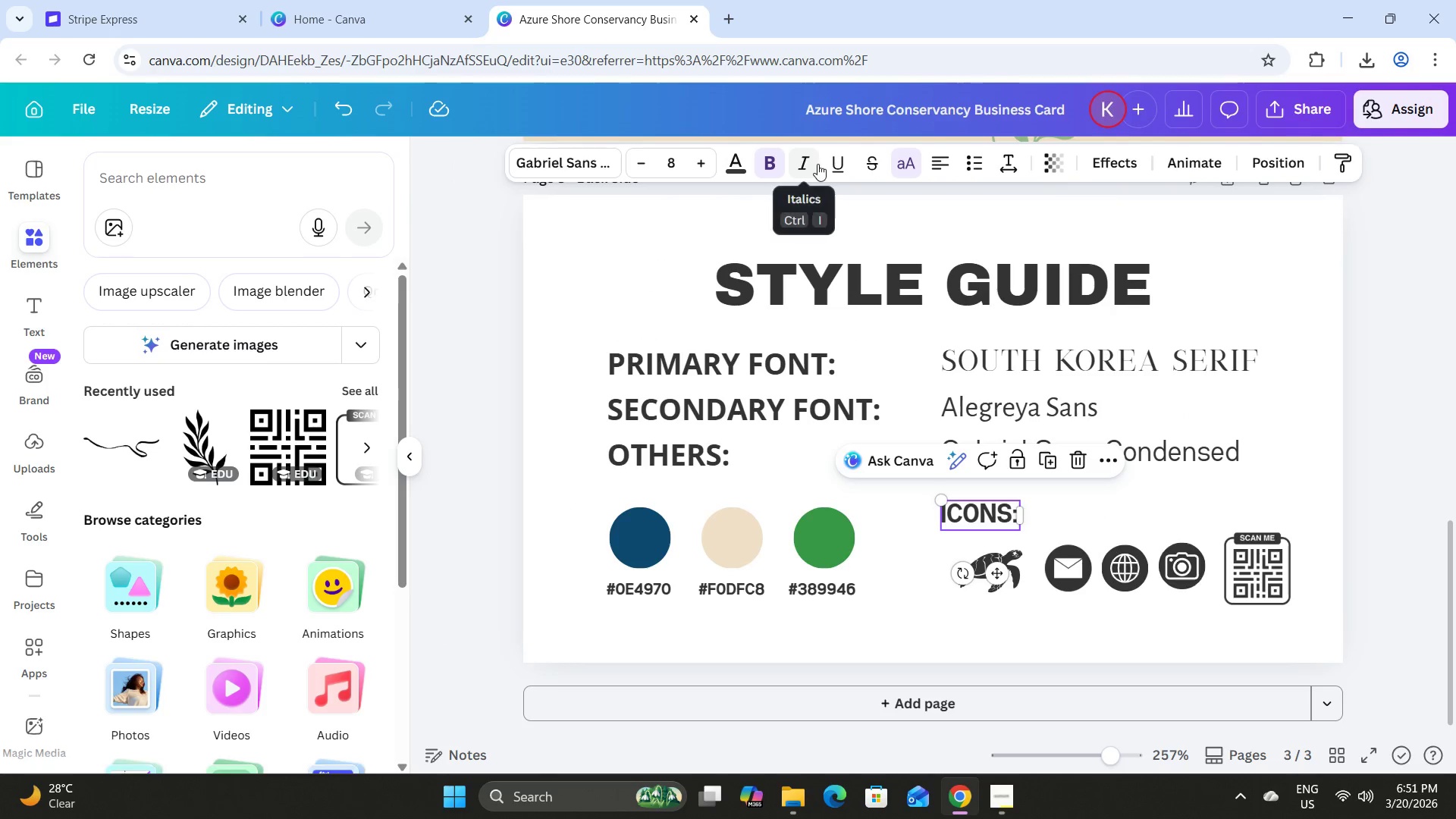 
left_click([825, 165])
 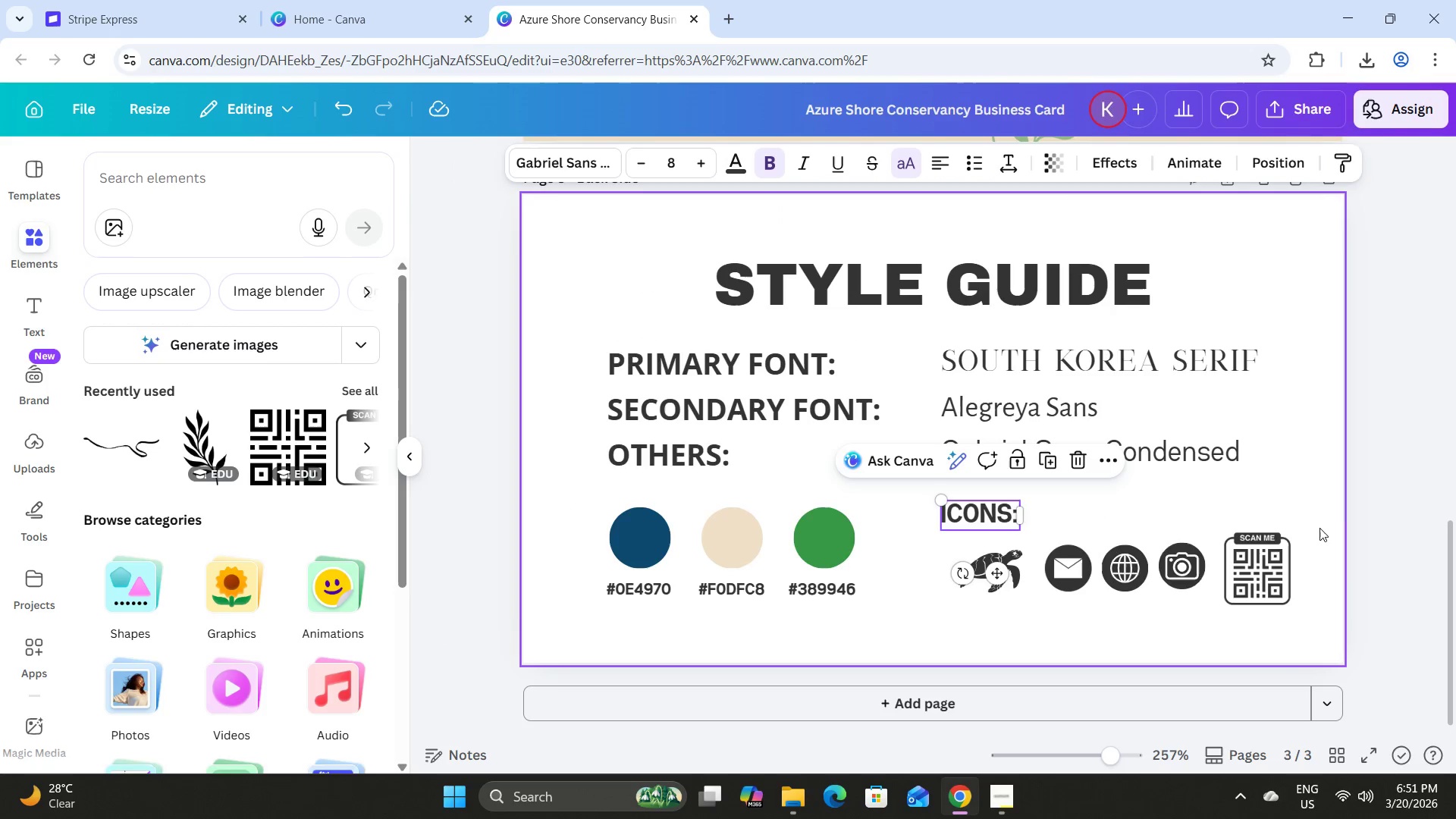 
left_click([1334, 501])
 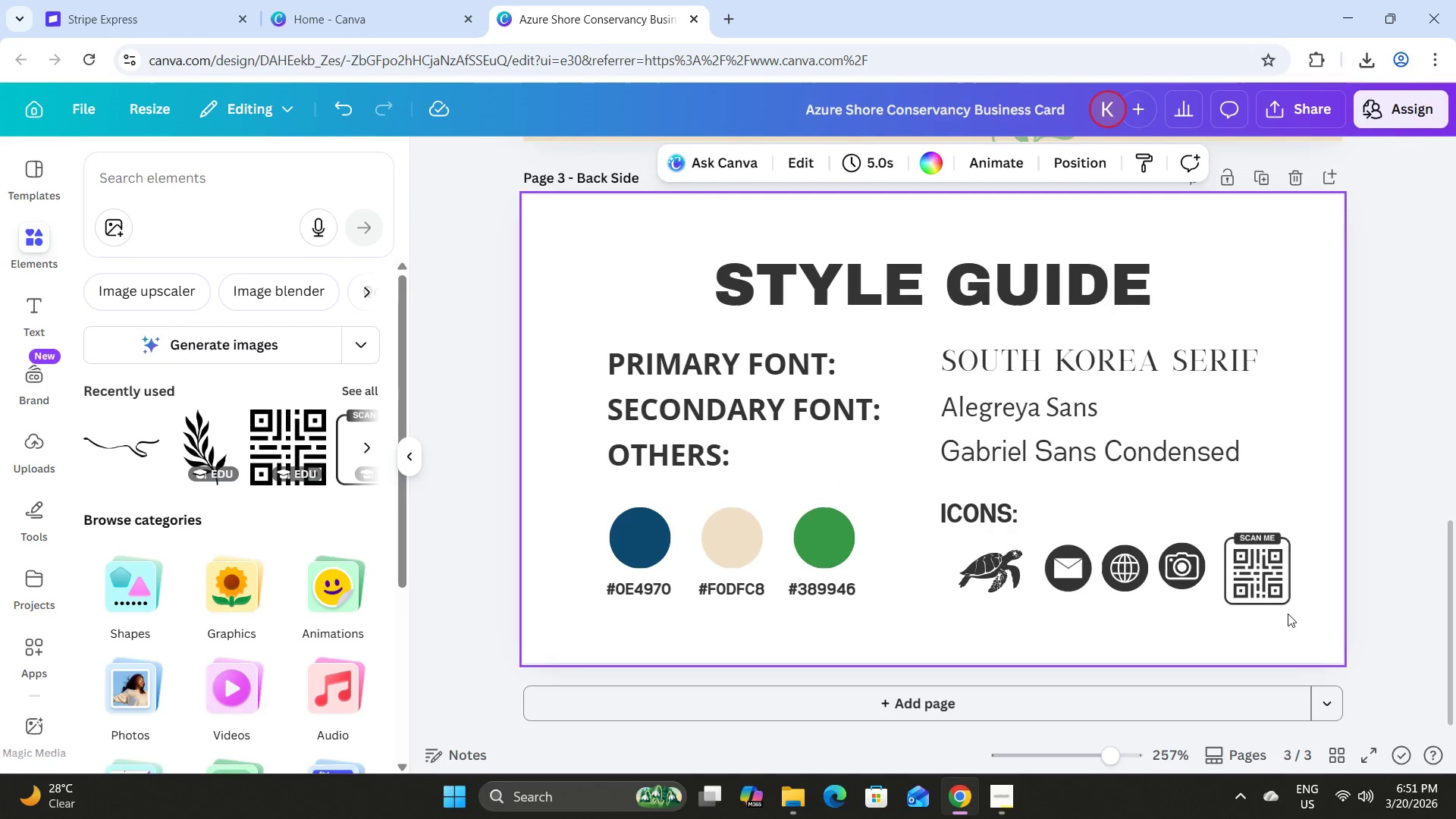 
scroll: coordinate [1233, 585], scroll_direction: down, amount: 5.0
 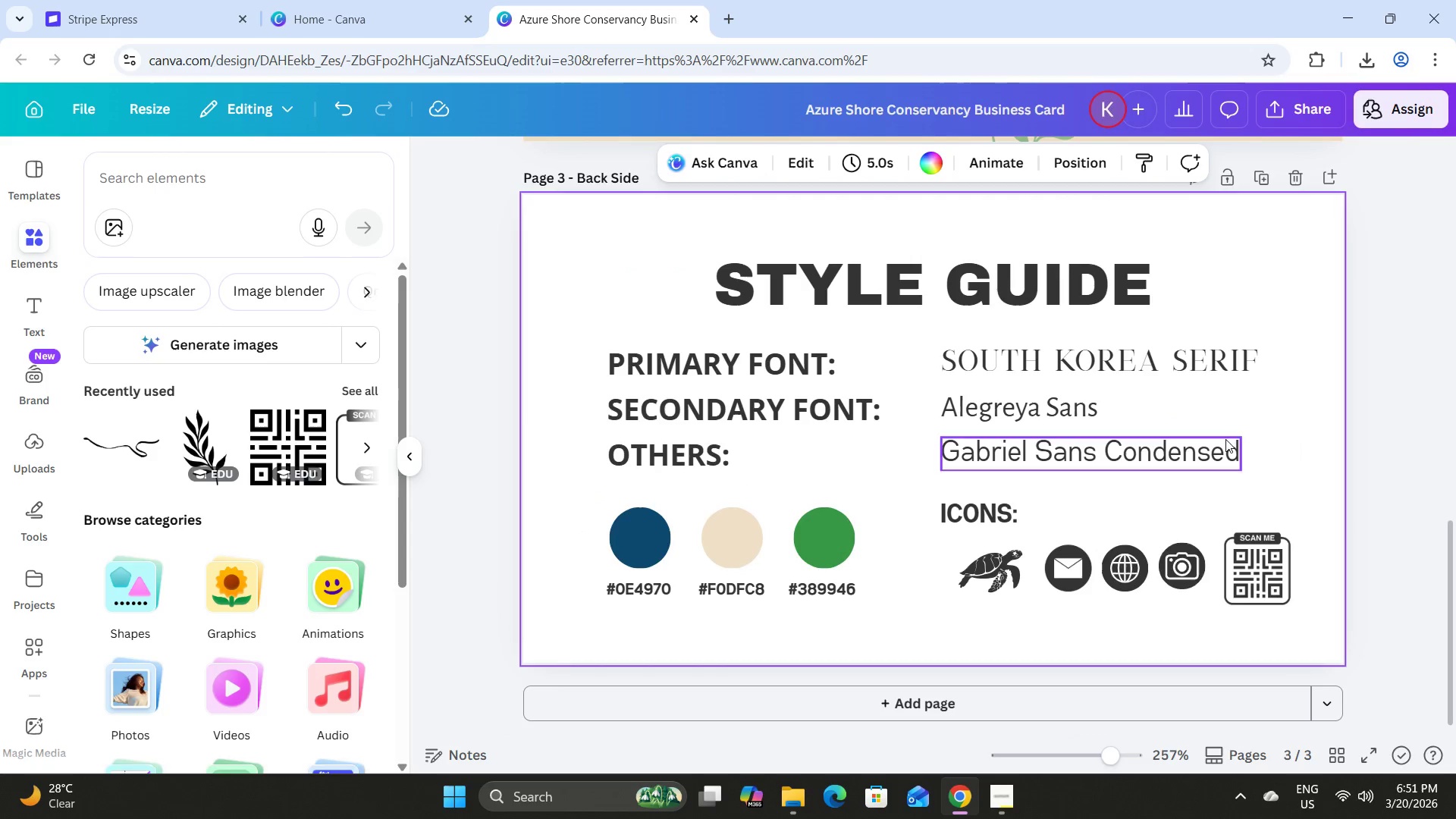 
left_click([1272, 111])
 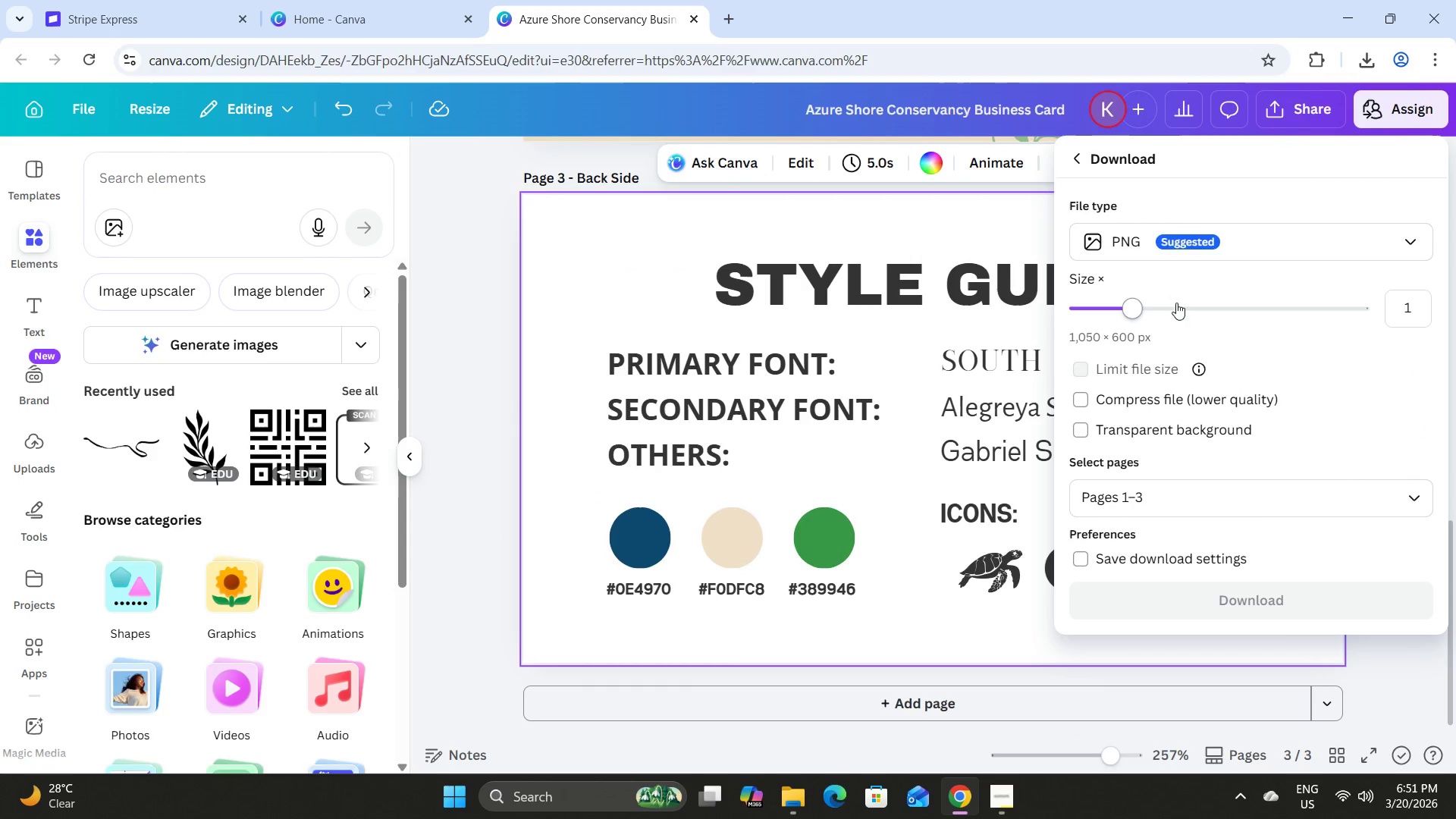 
left_click([1227, 253])
 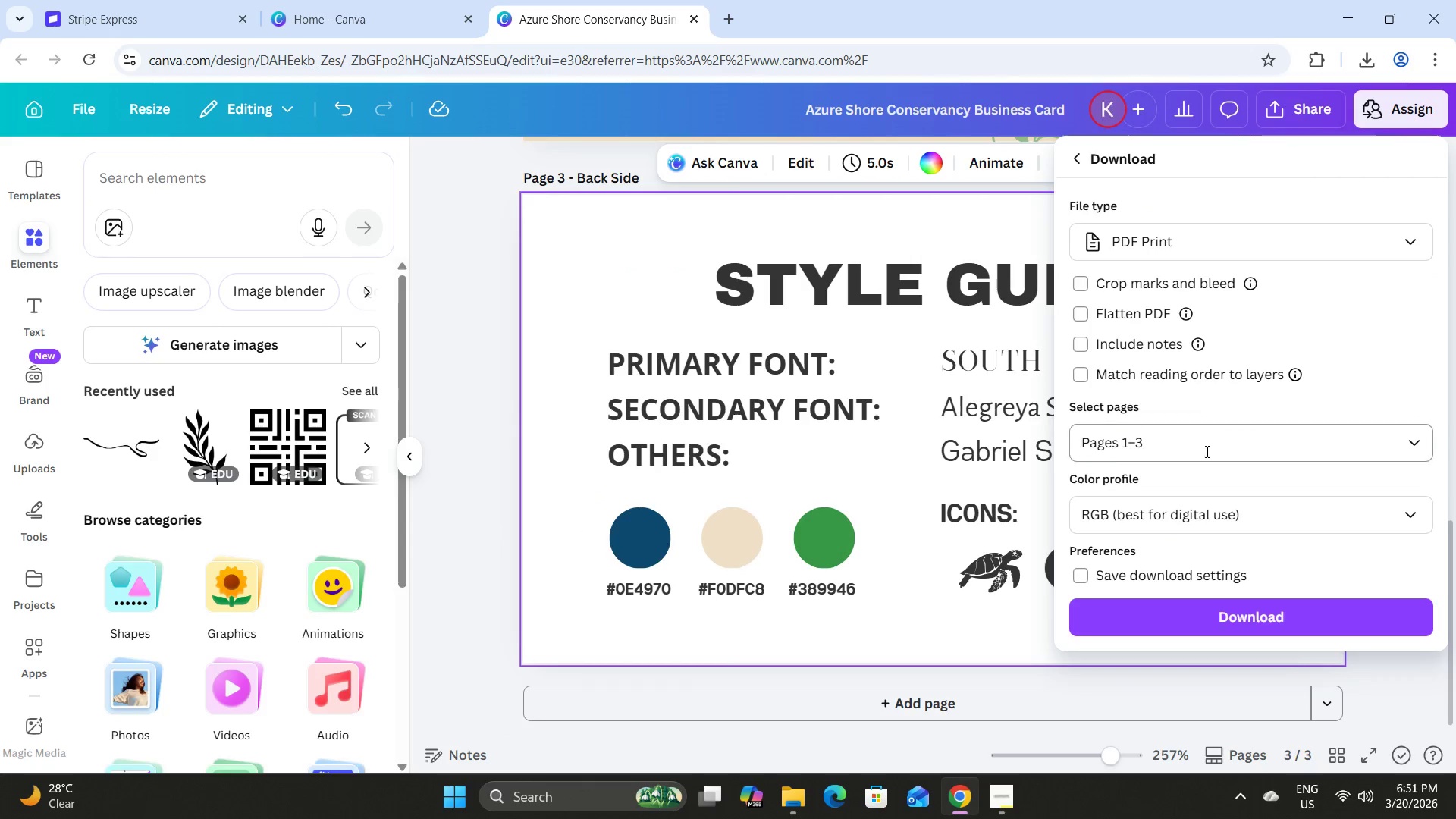 
double_click([1140, 317])
 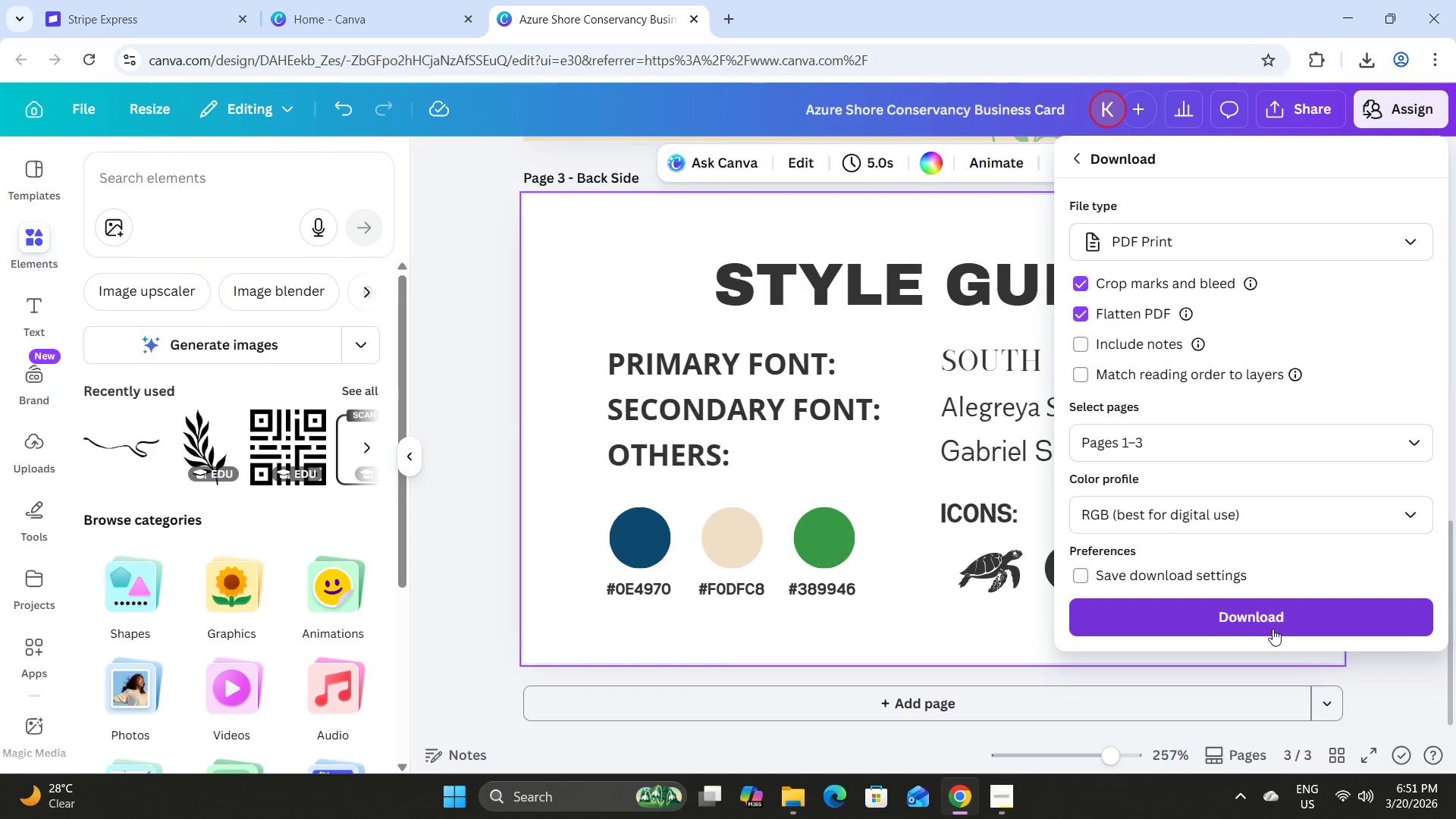 
left_click([1265, 611])
 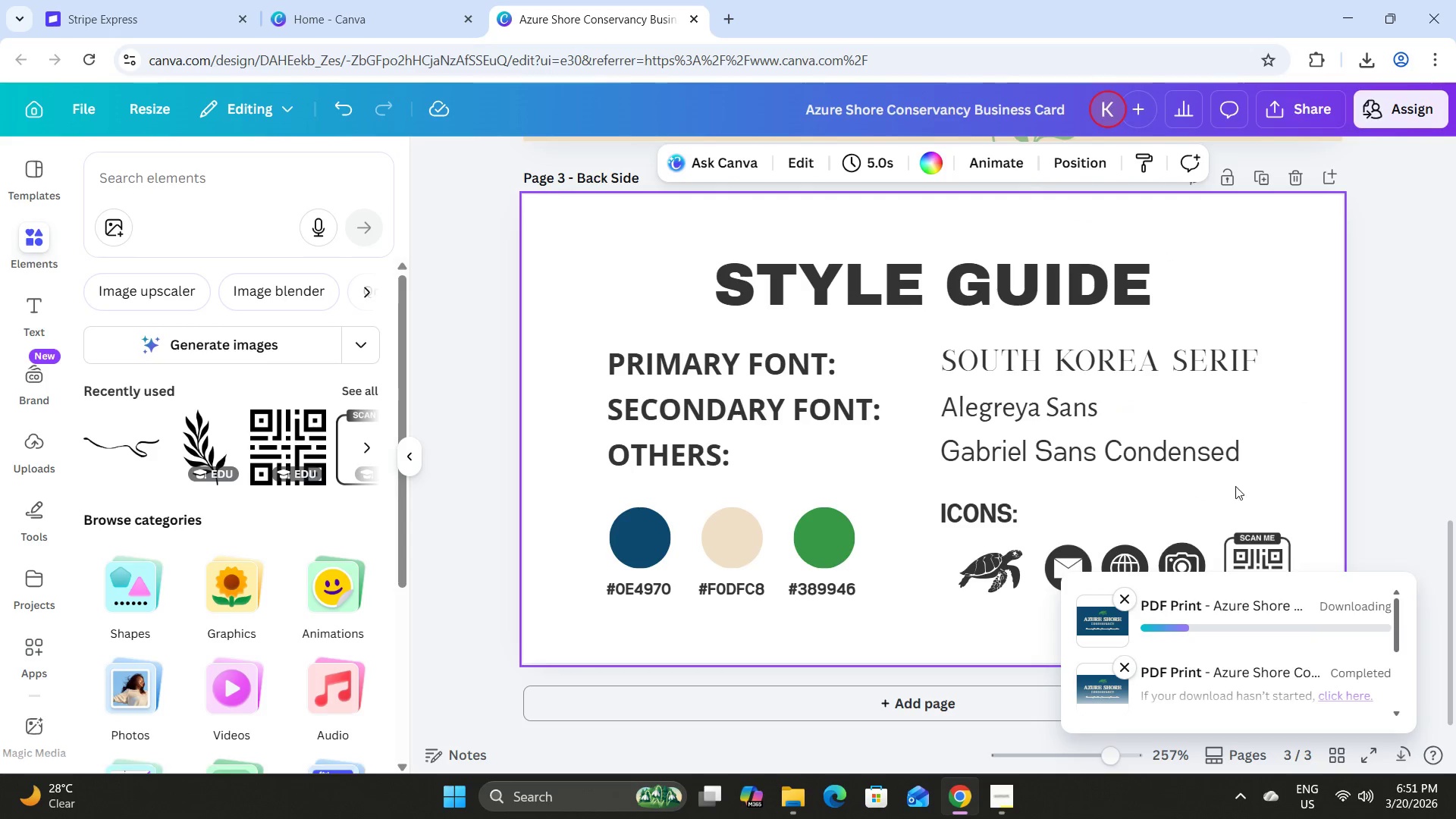 
left_click([1012, 794])